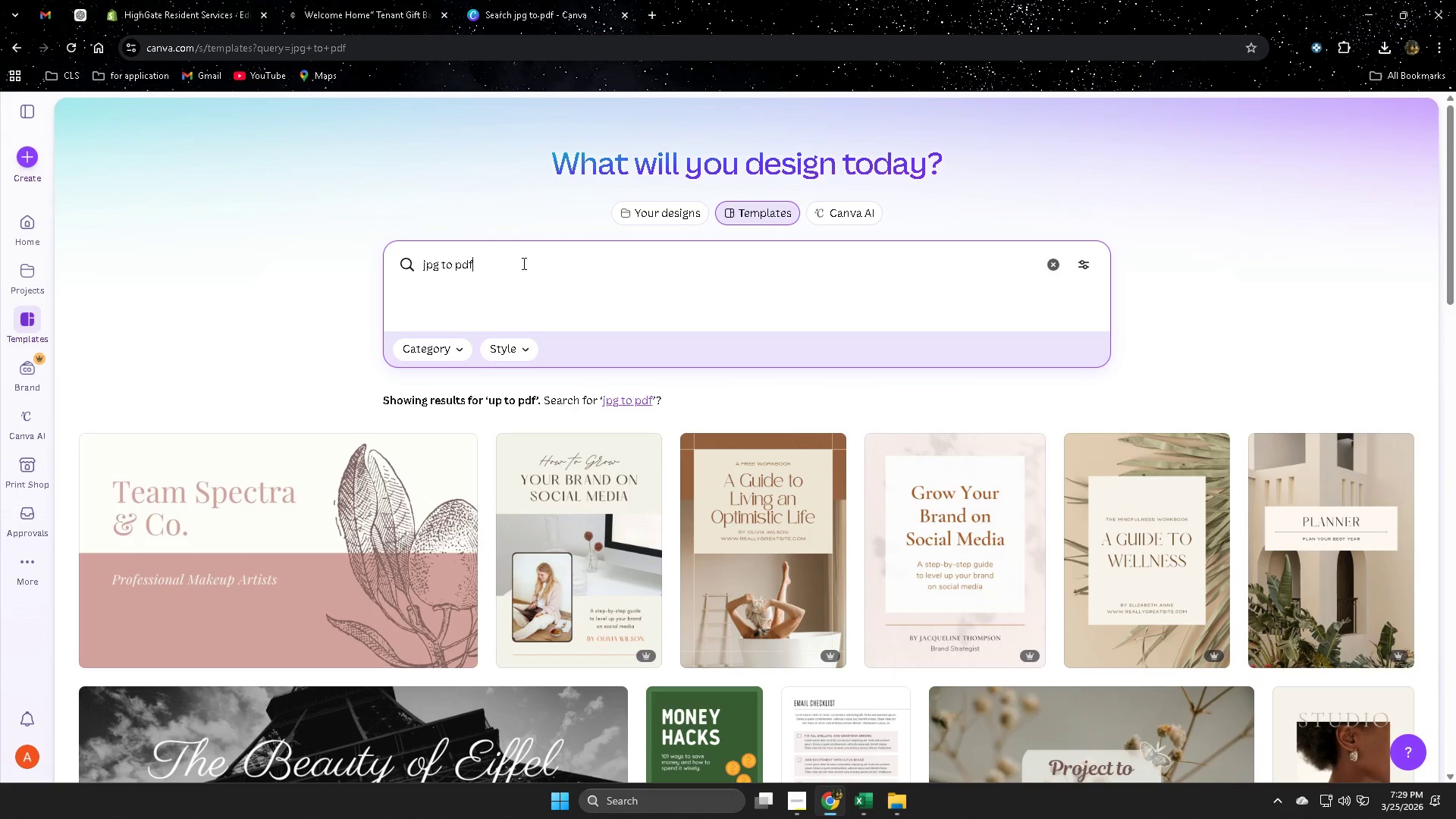 
double_click([519, 268])
 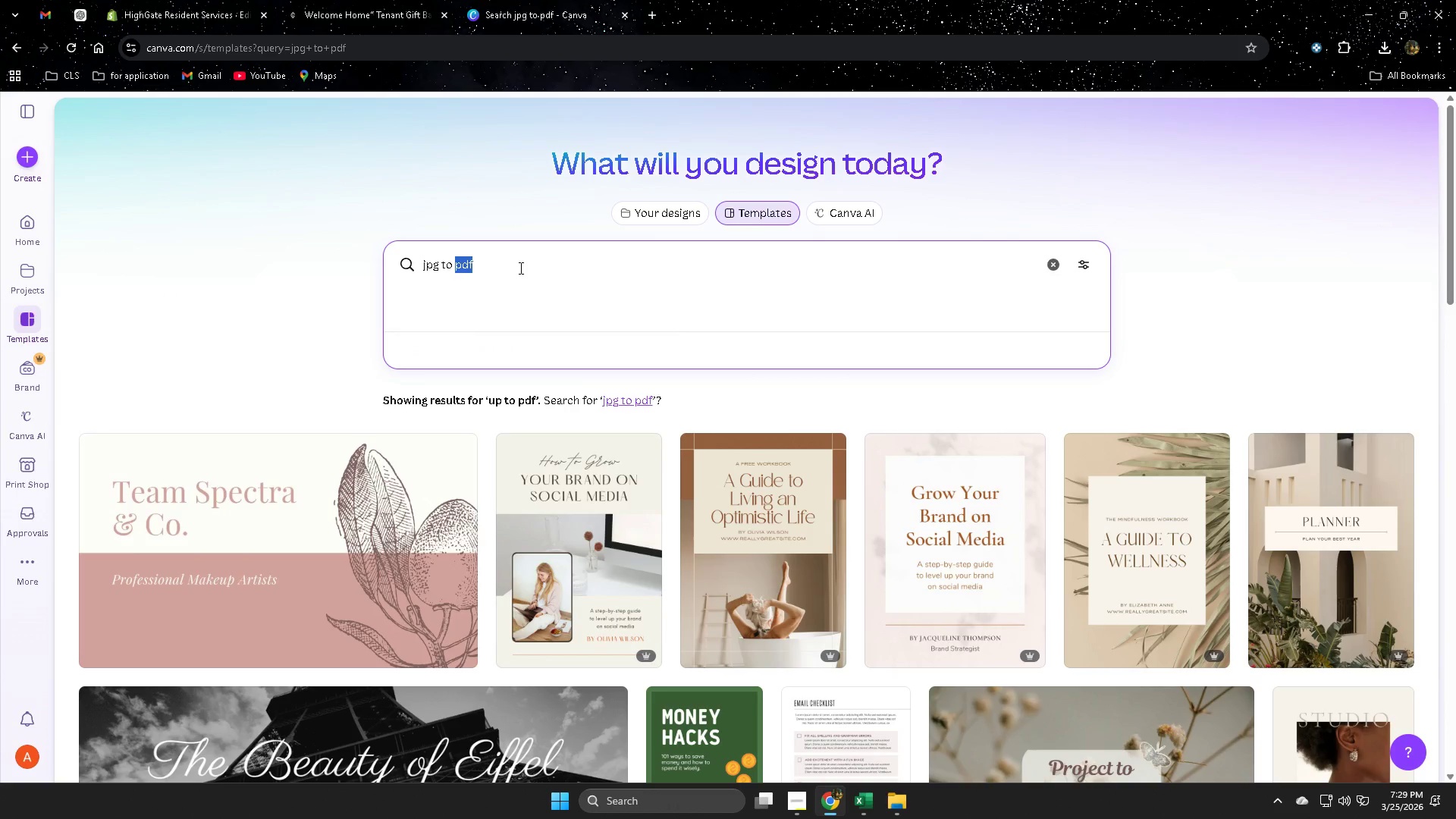 
triple_click([519, 268])
 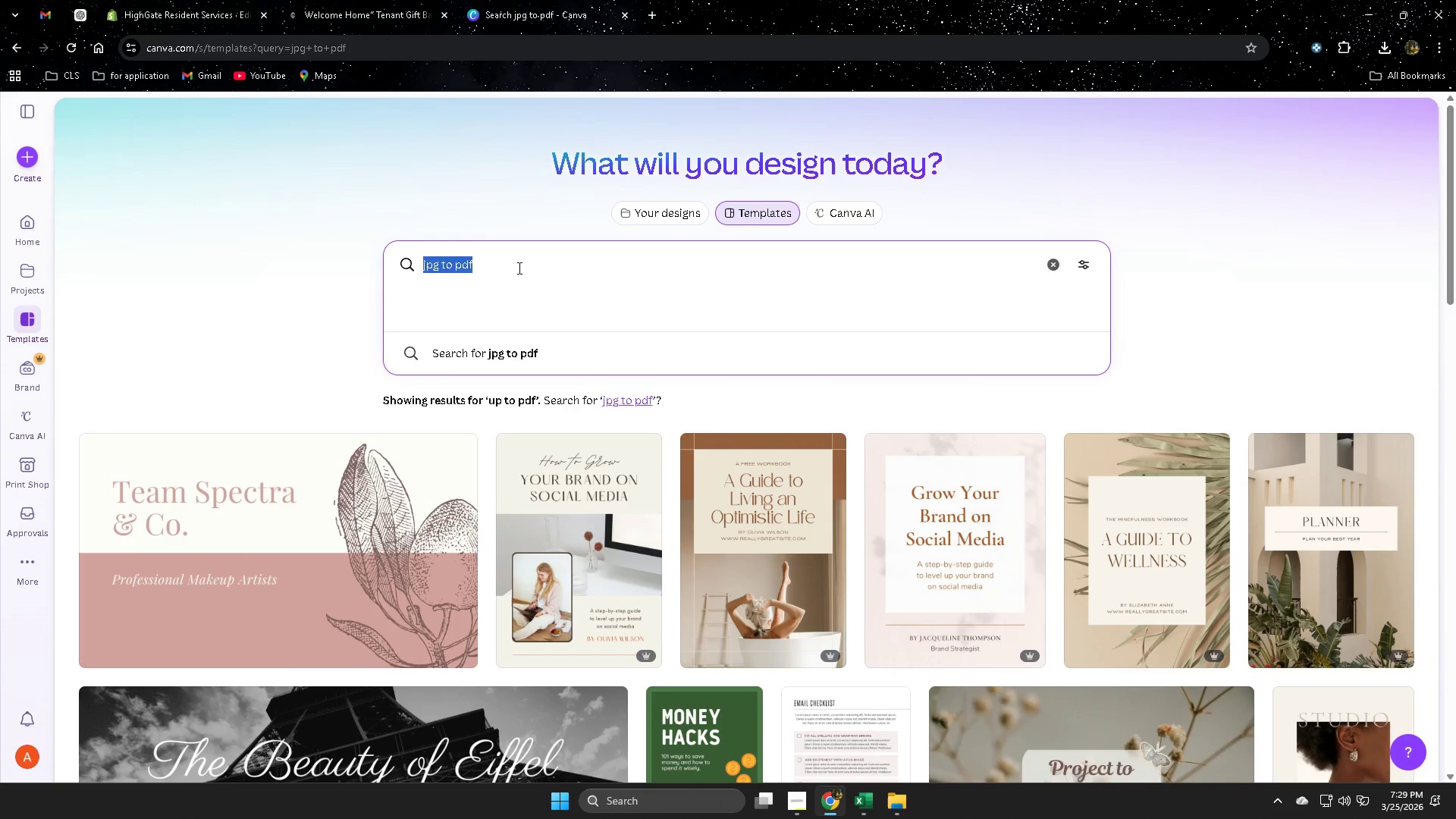 
key(Backspace)
 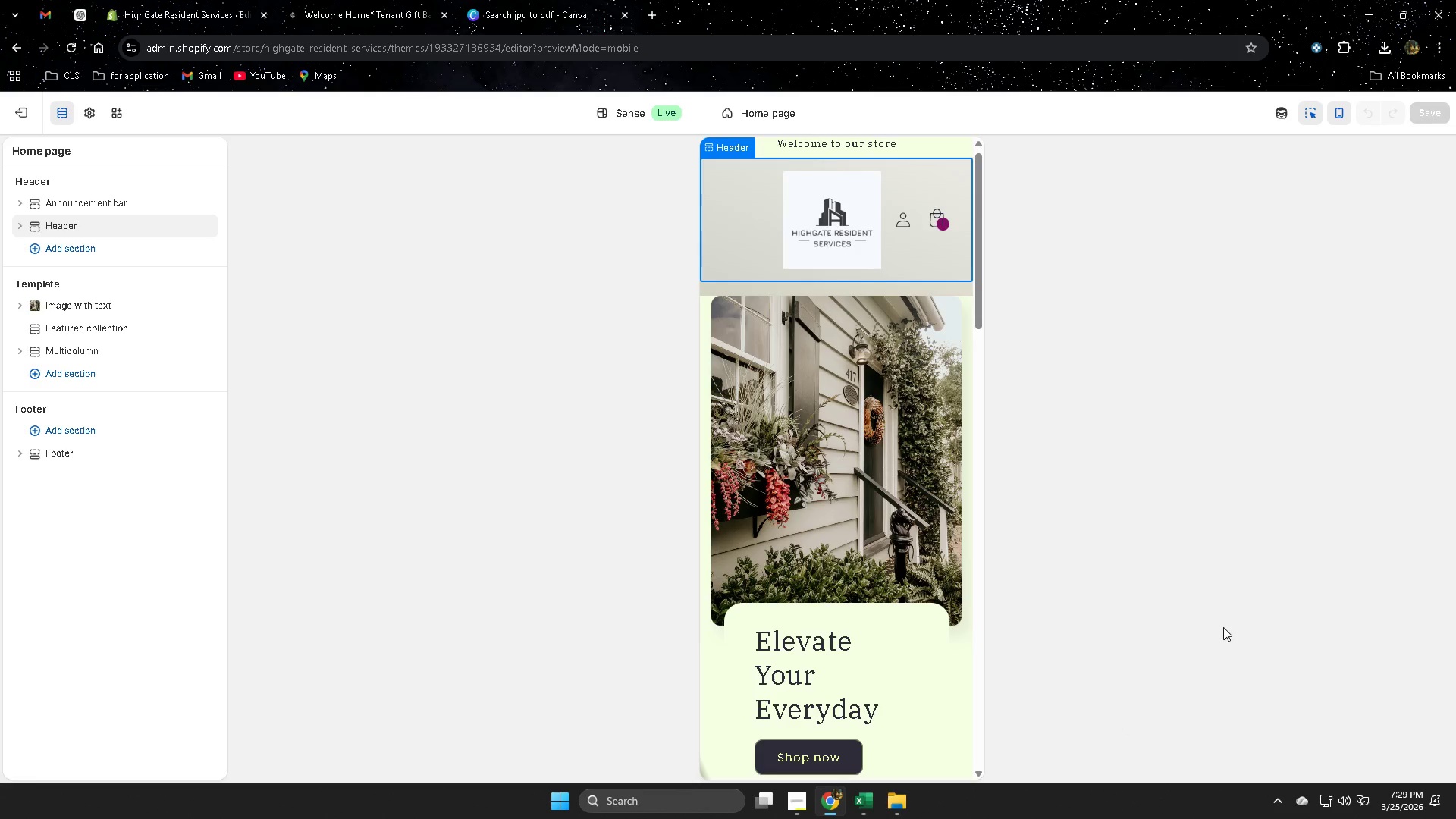 
wait(5.53)
 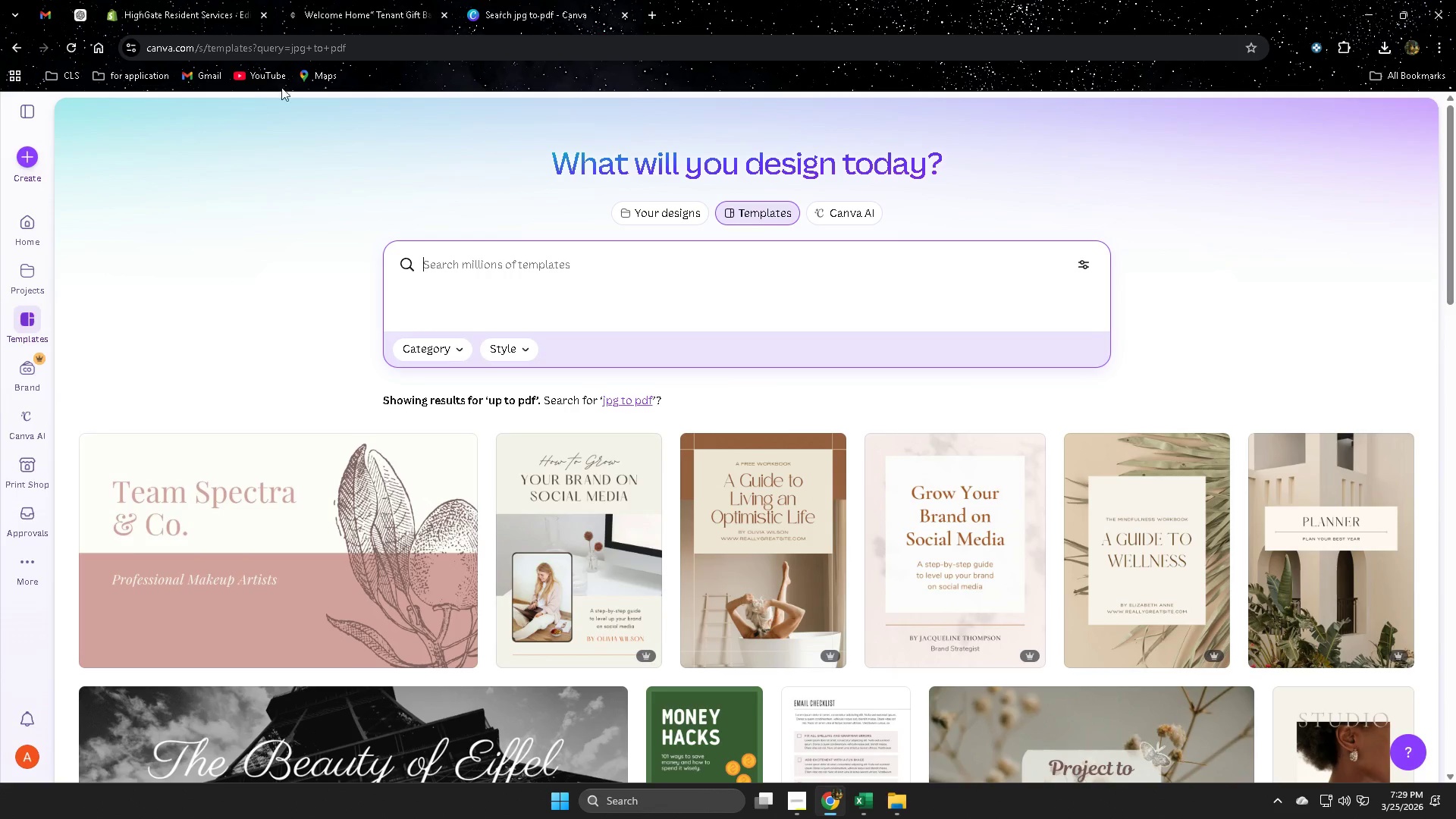 
left_click([1275, 800])
 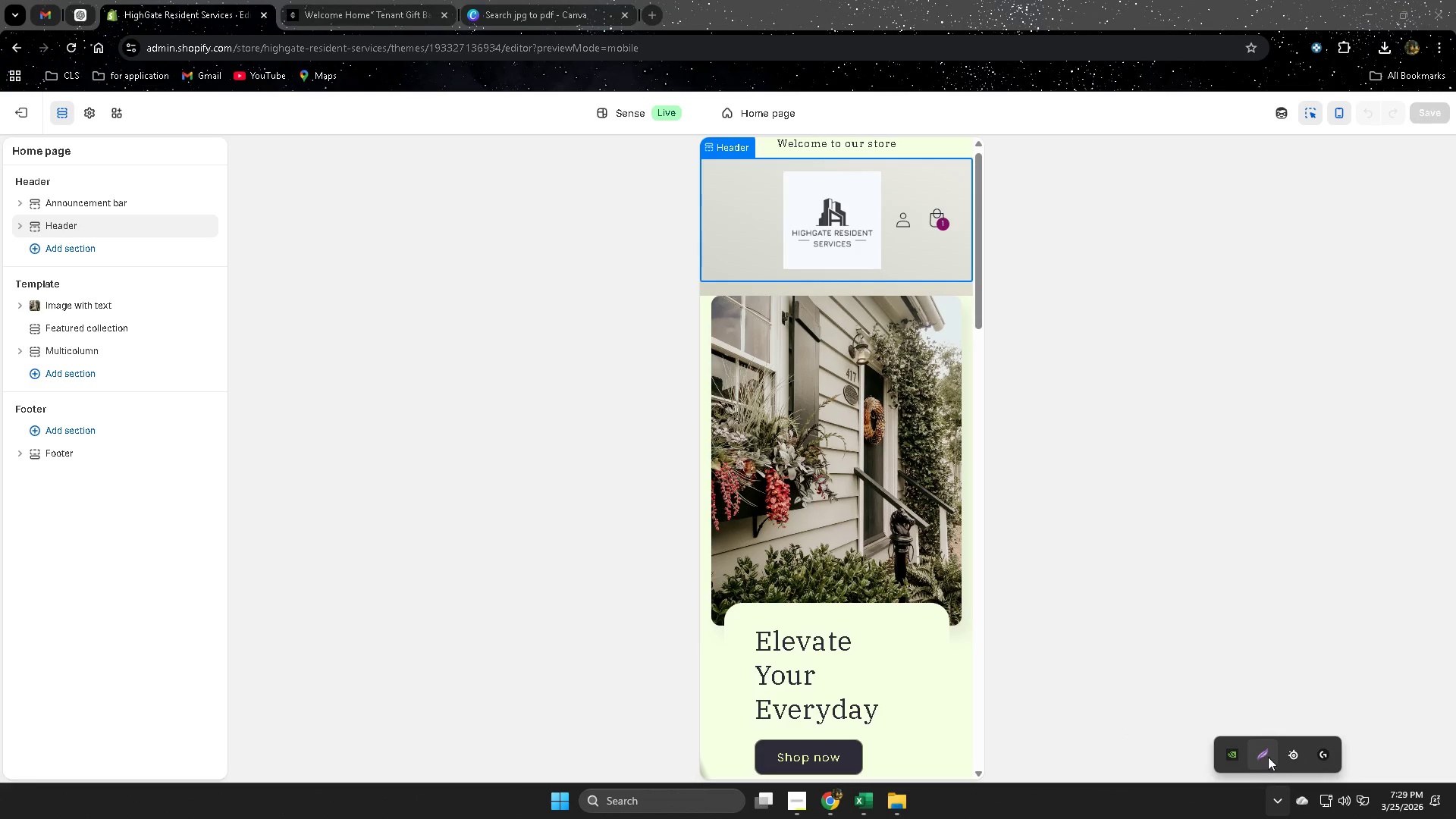 
left_click([1265, 757])
 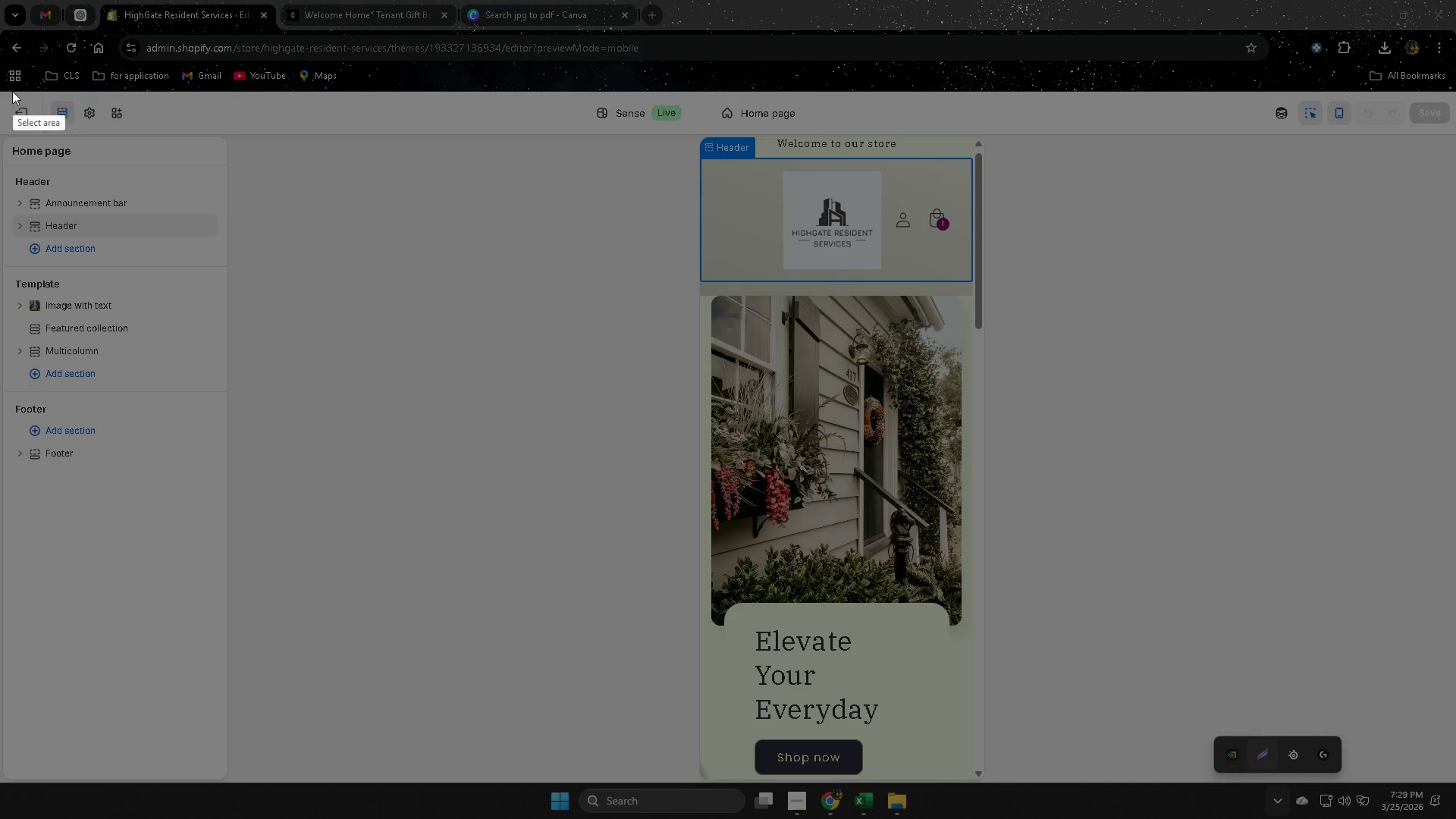 
left_click_drag(start_coordinate=[0, 90], to_coordinate=[1205, 780])
 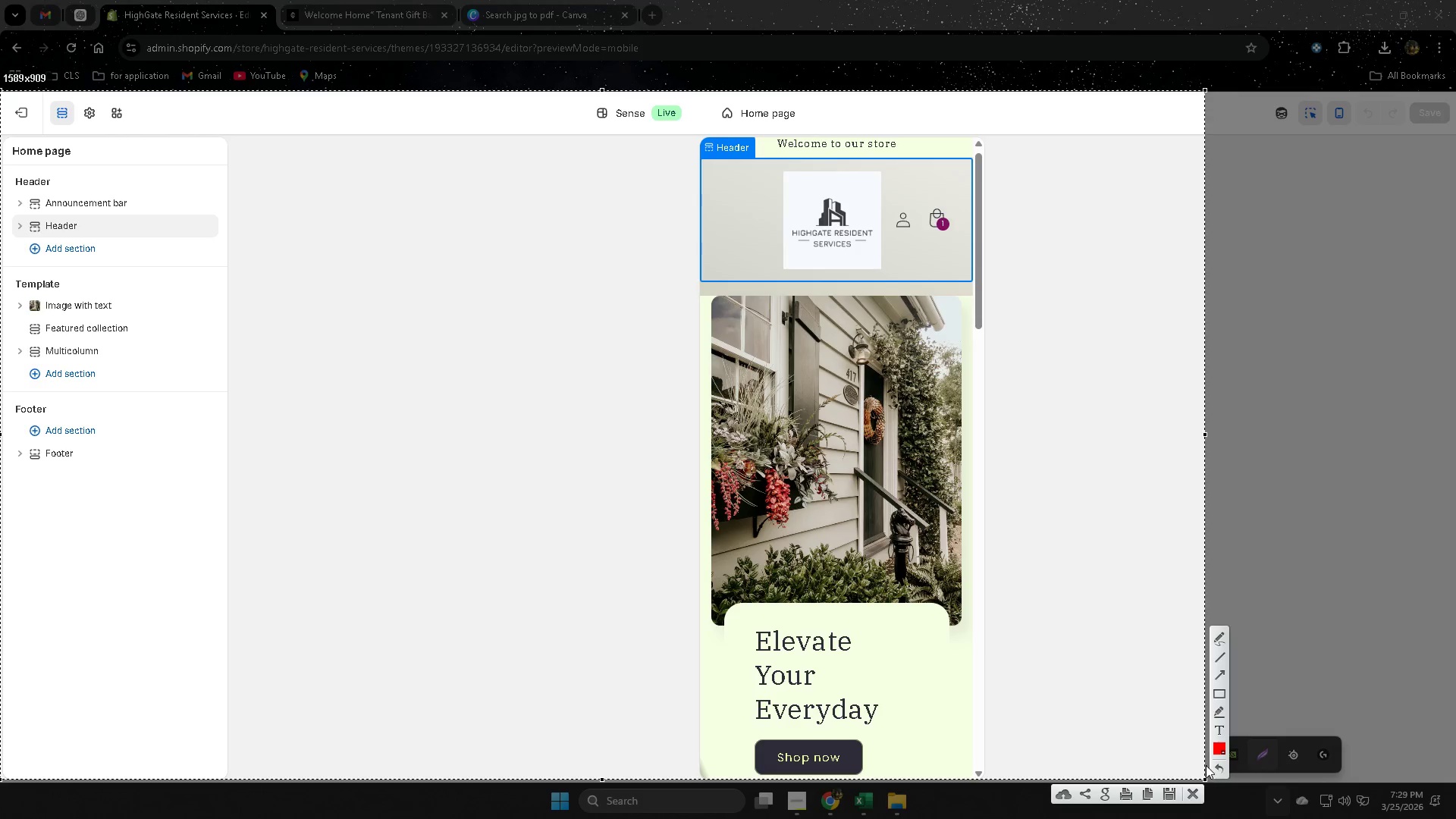 
key(Escape)
 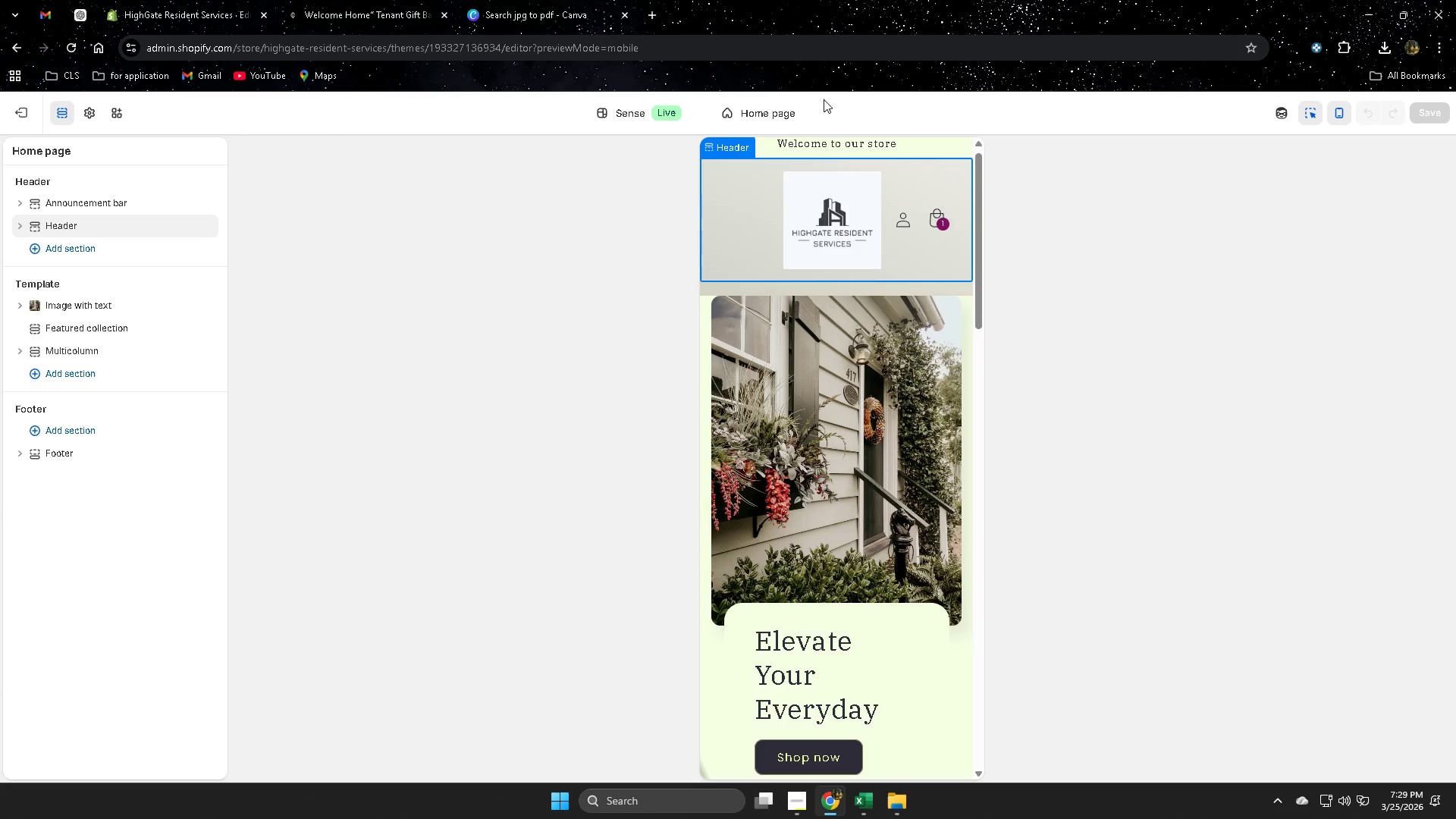 
left_click([791, 805])